 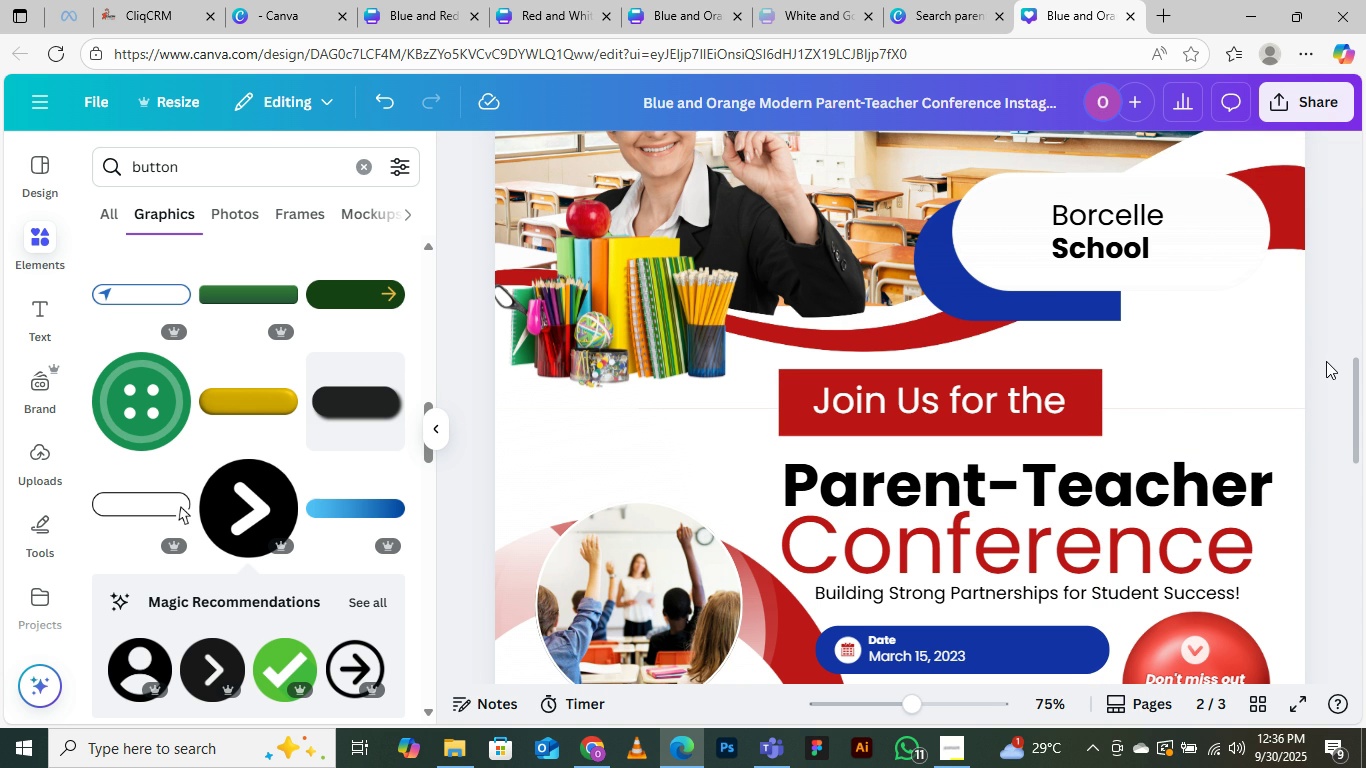 
left_click([1326, 359])
 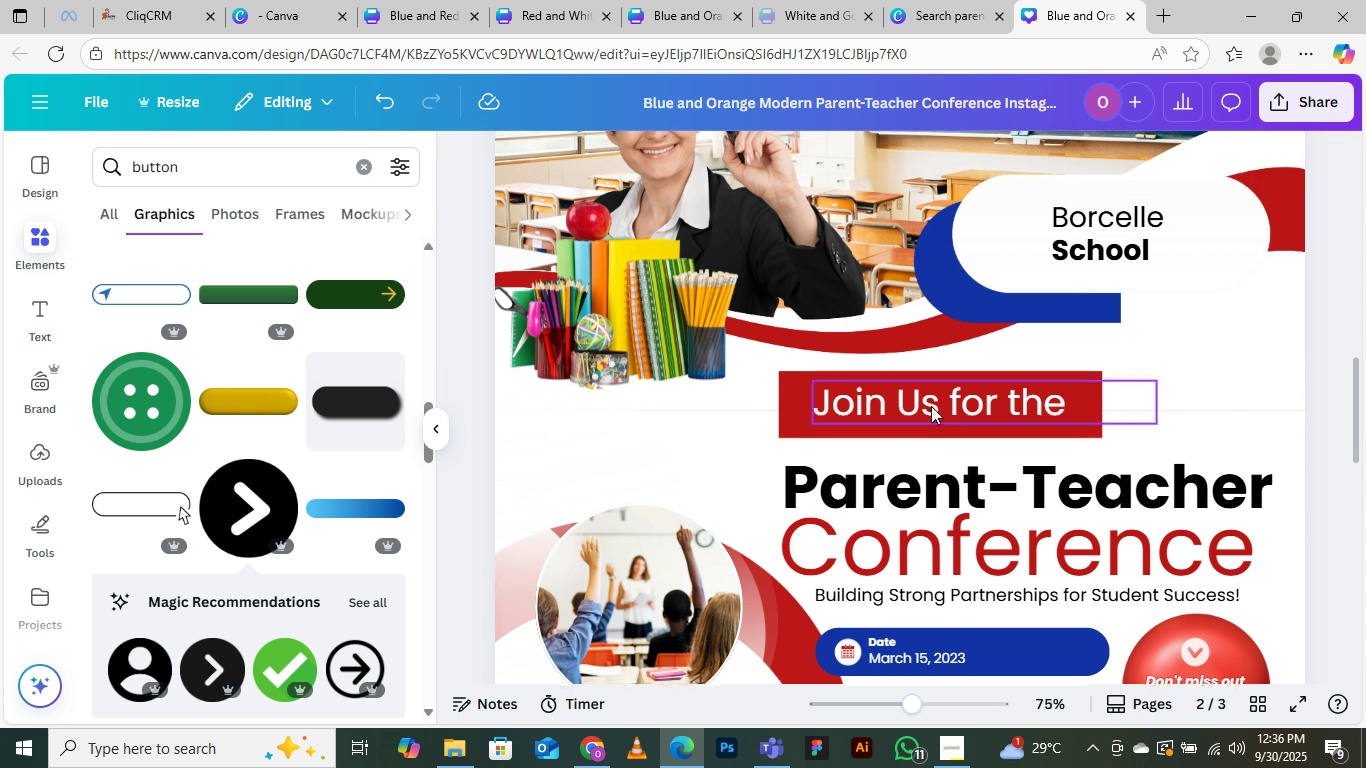 
scroll: coordinate [872, 473], scroll_direction: up, amount: 5.0
 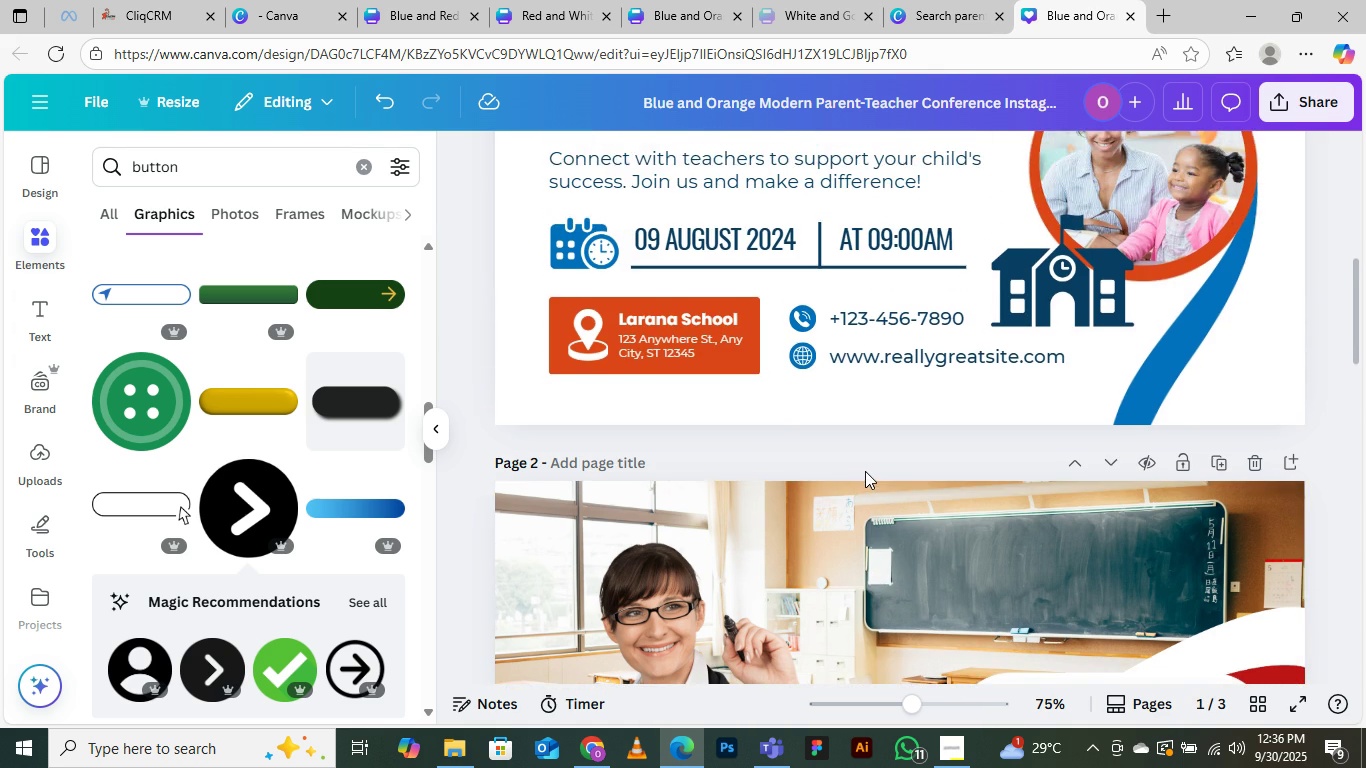 
scroll: coordinate [853, 461], scroll_direction: down, amount: 8.0
 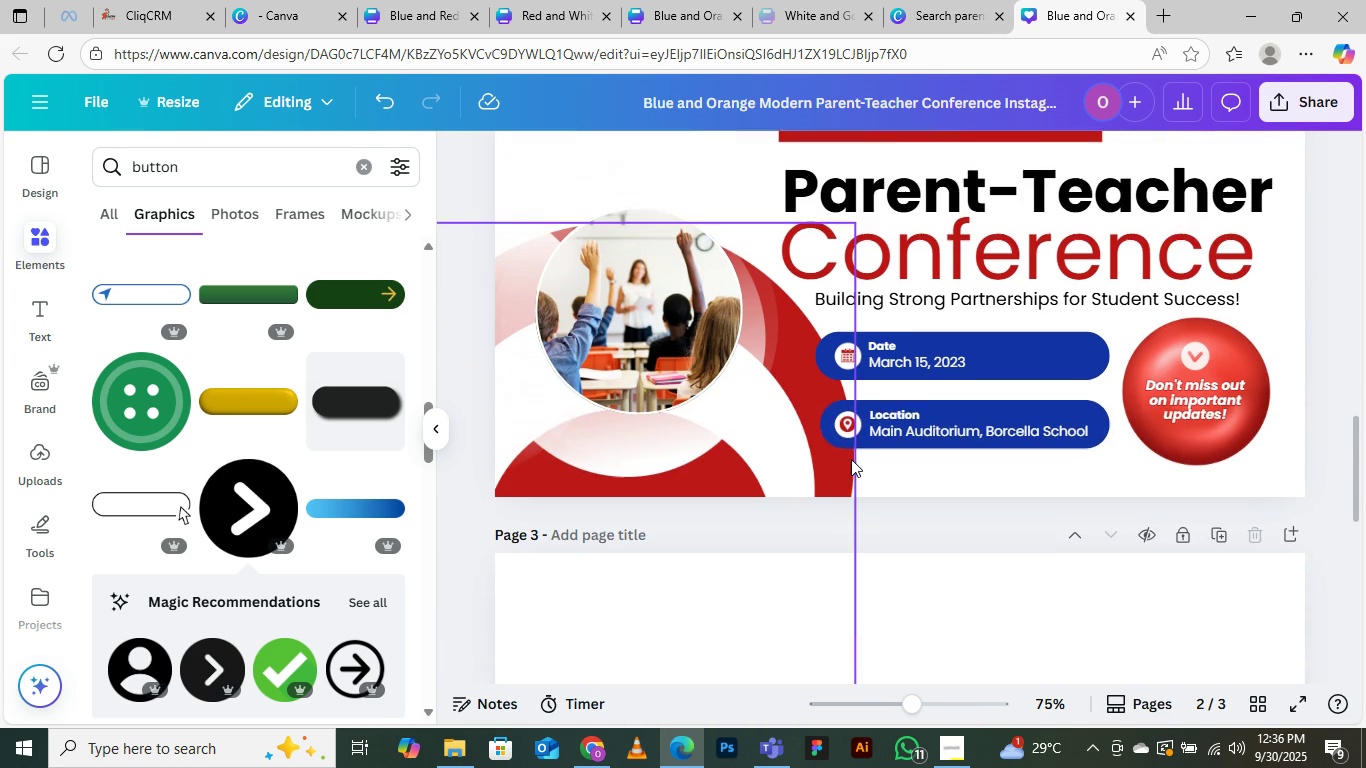 
scroll: coordinate [851, 459], scroll_direction: up, amount: 2.0